 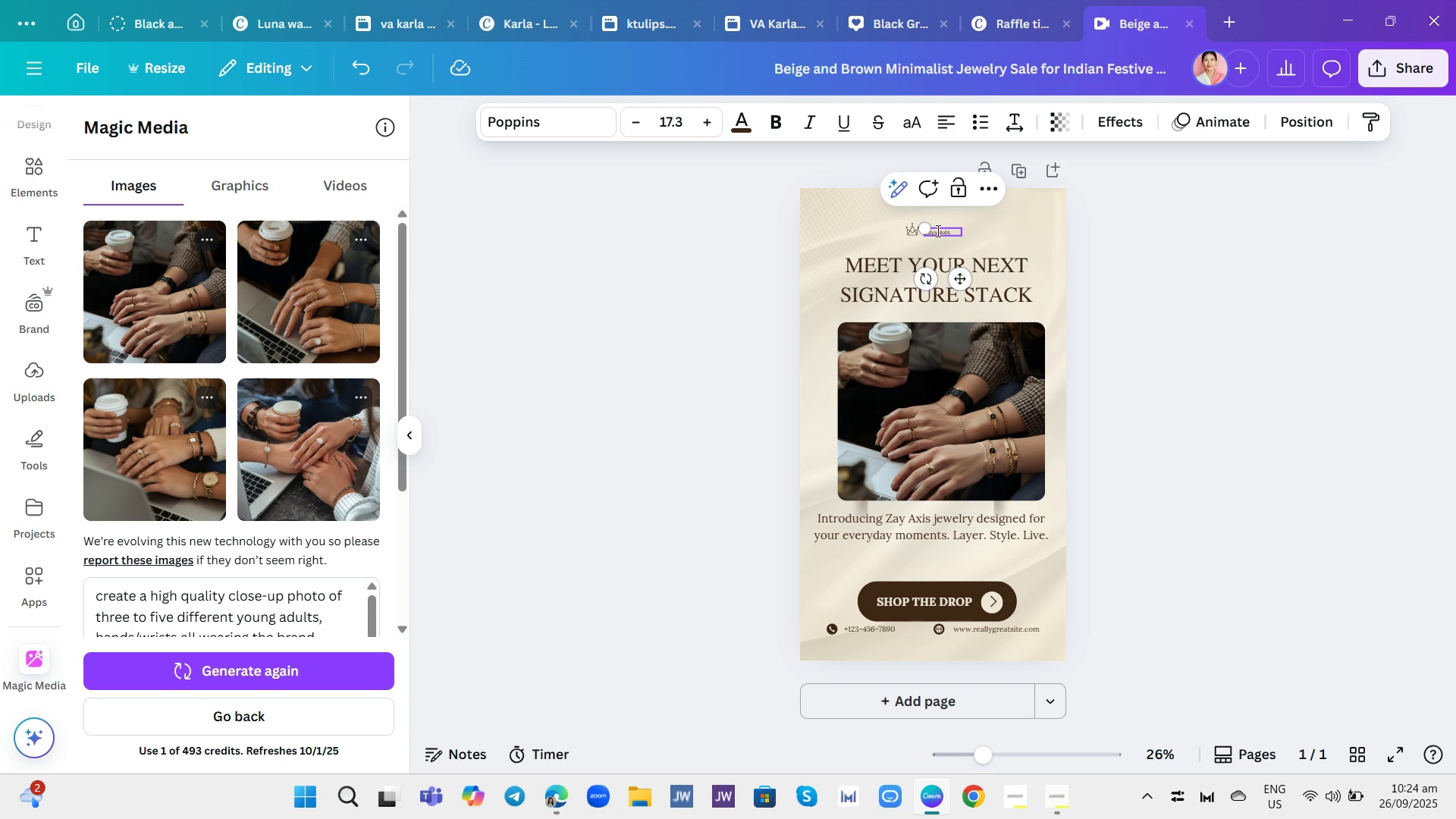 
key(Backspace)
 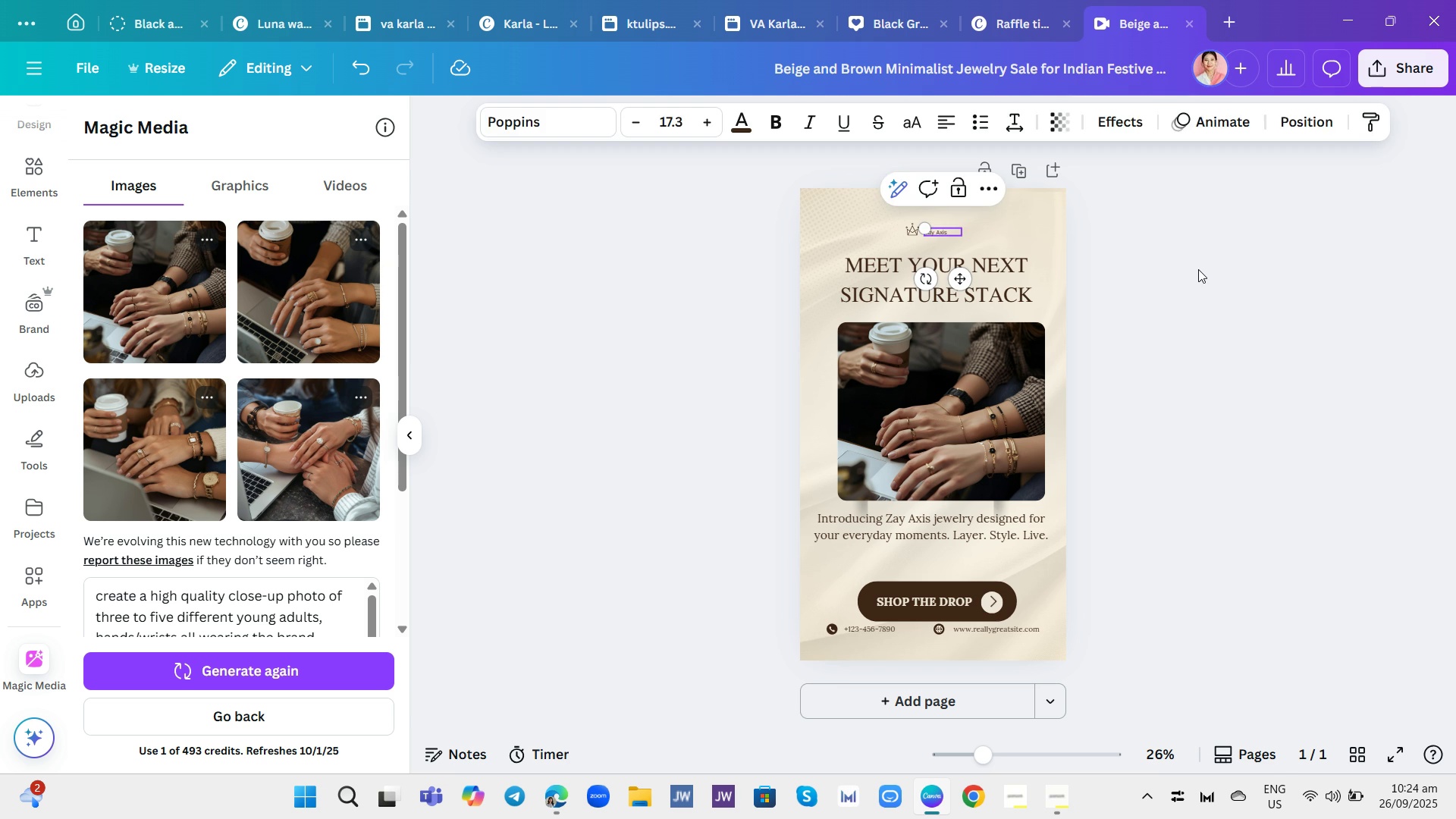 
left_click([1198, 269])
 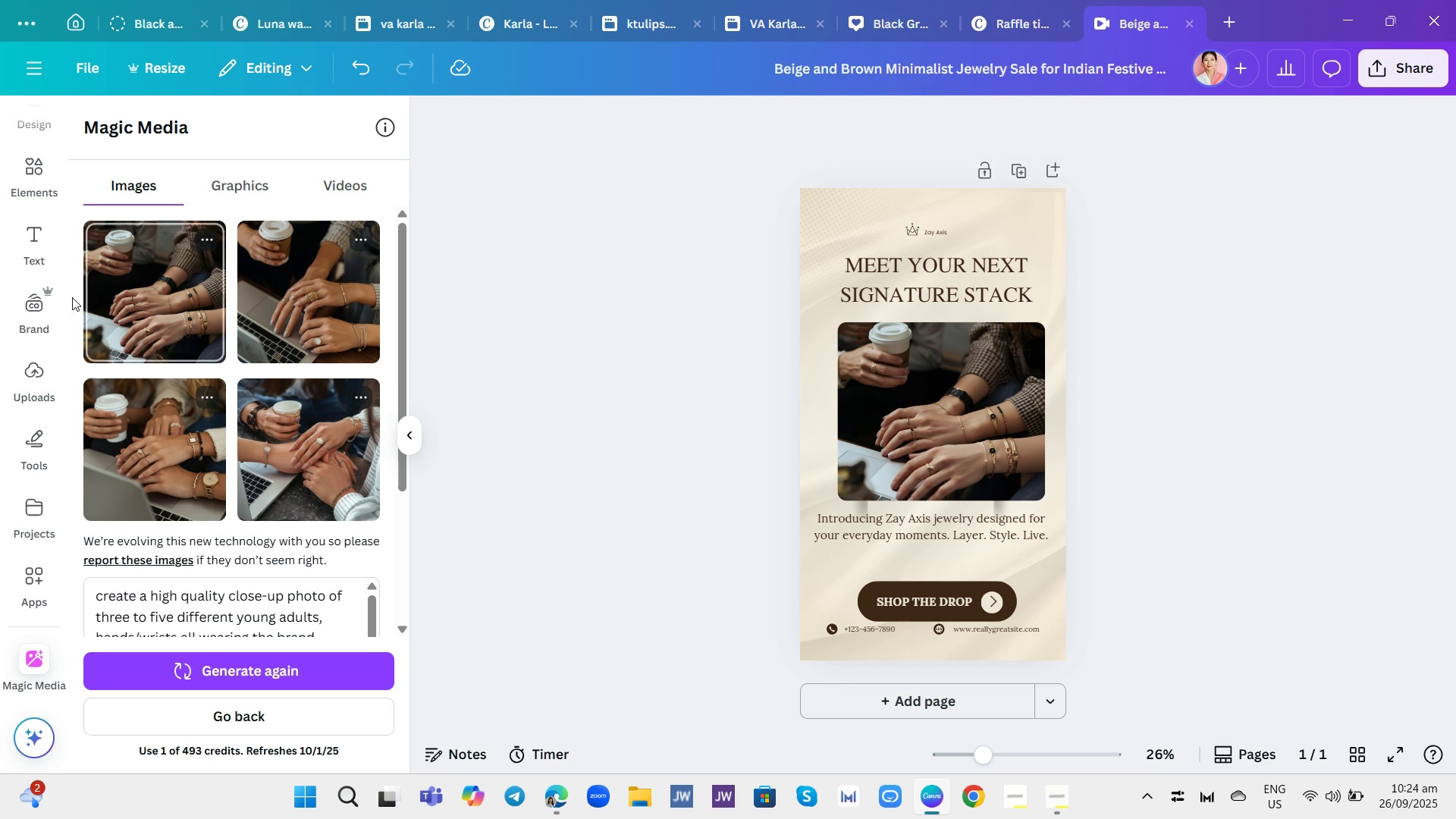 
left_click([35, 181])
 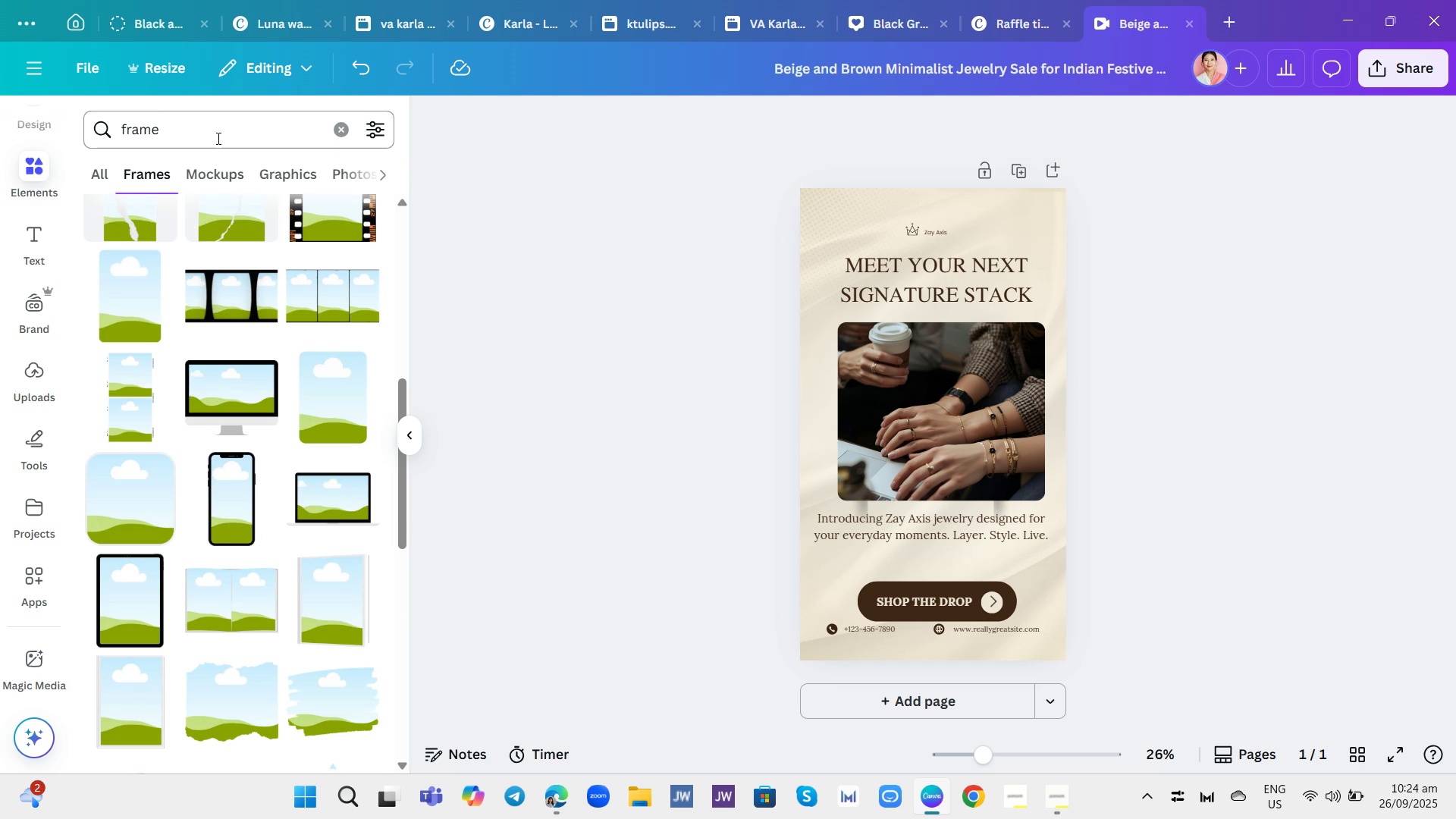 
left_click([212, 128])